 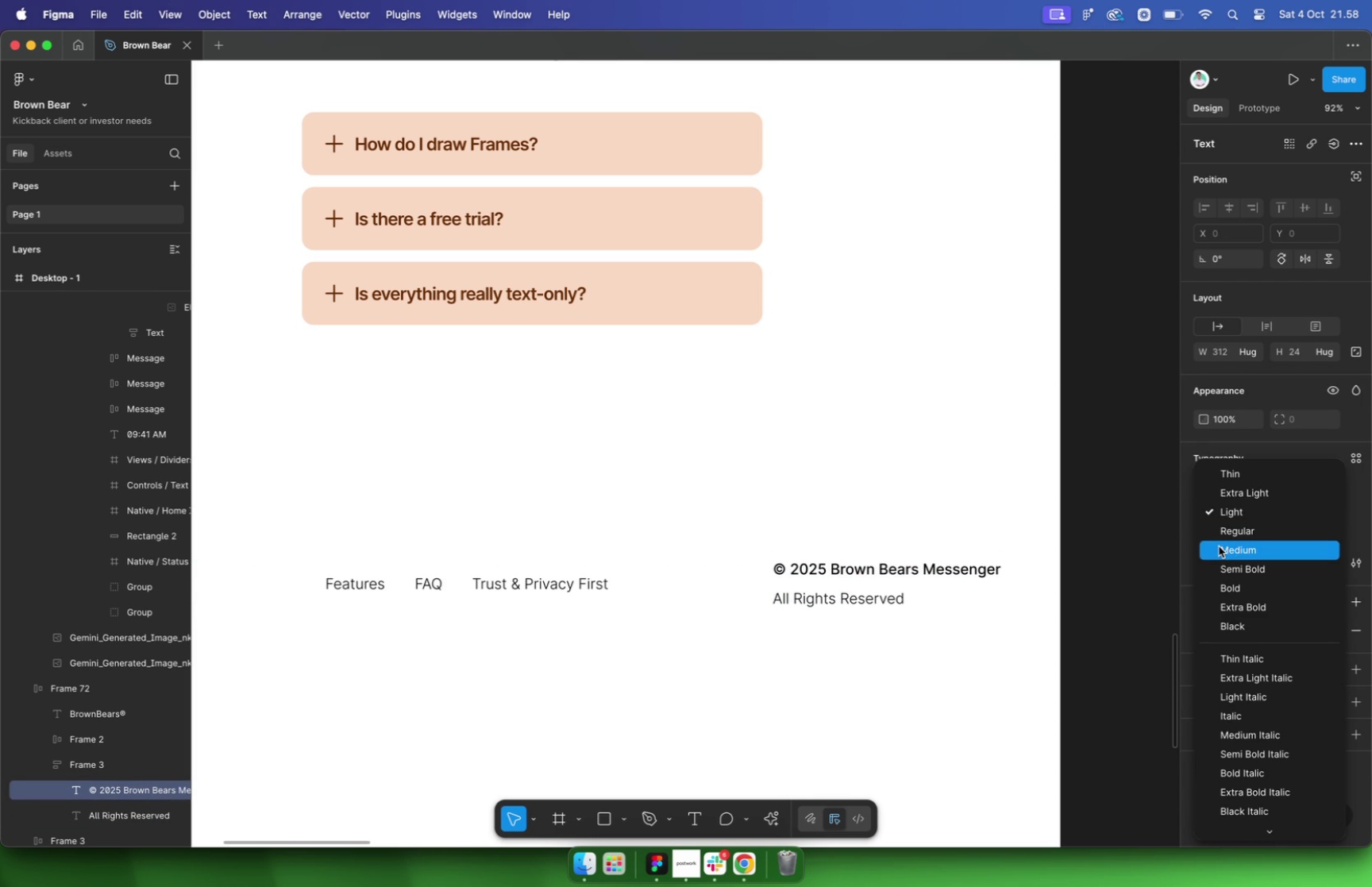 
left_click([1216, 560])
 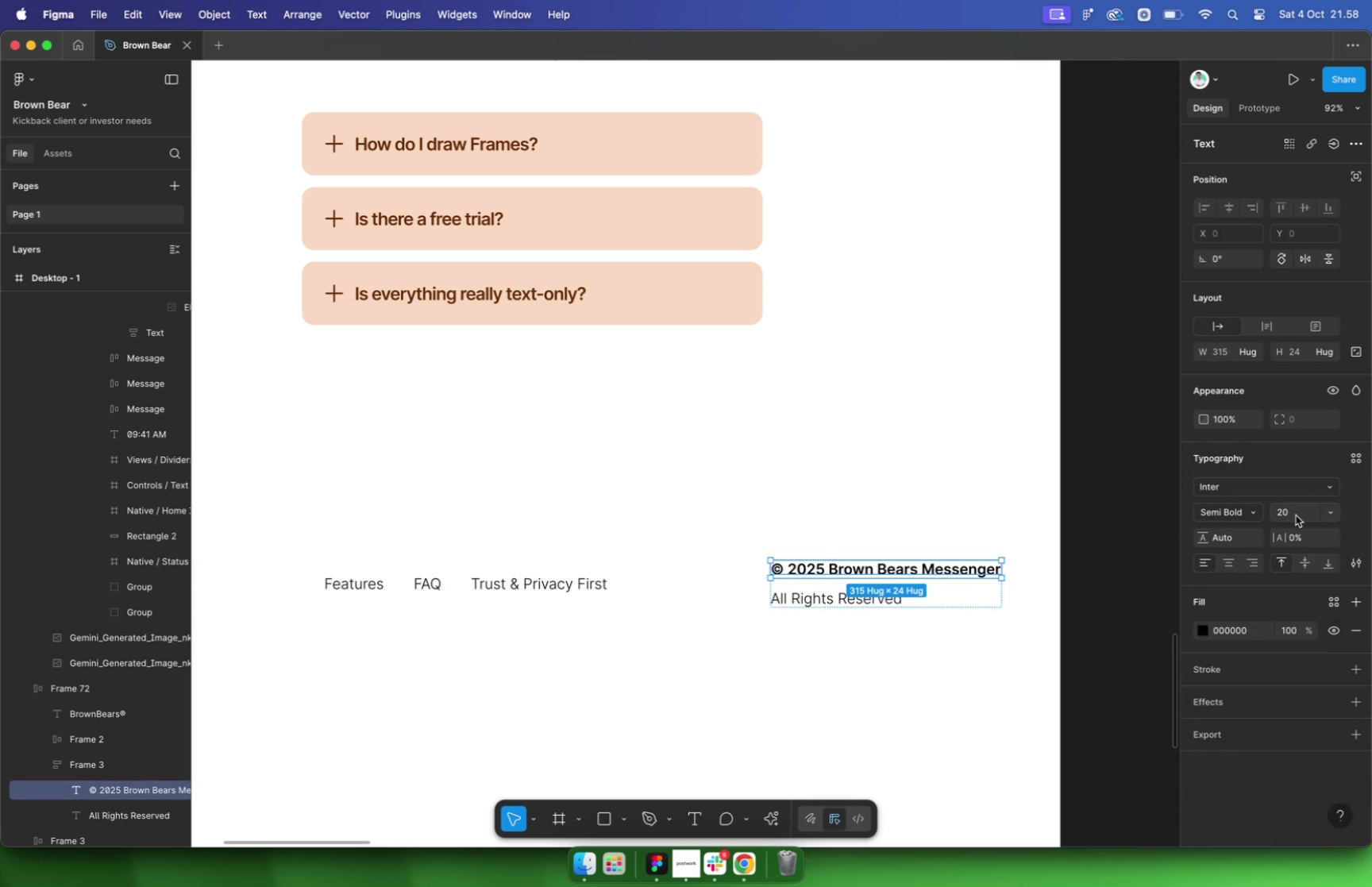 
left_click([1297, 515])
 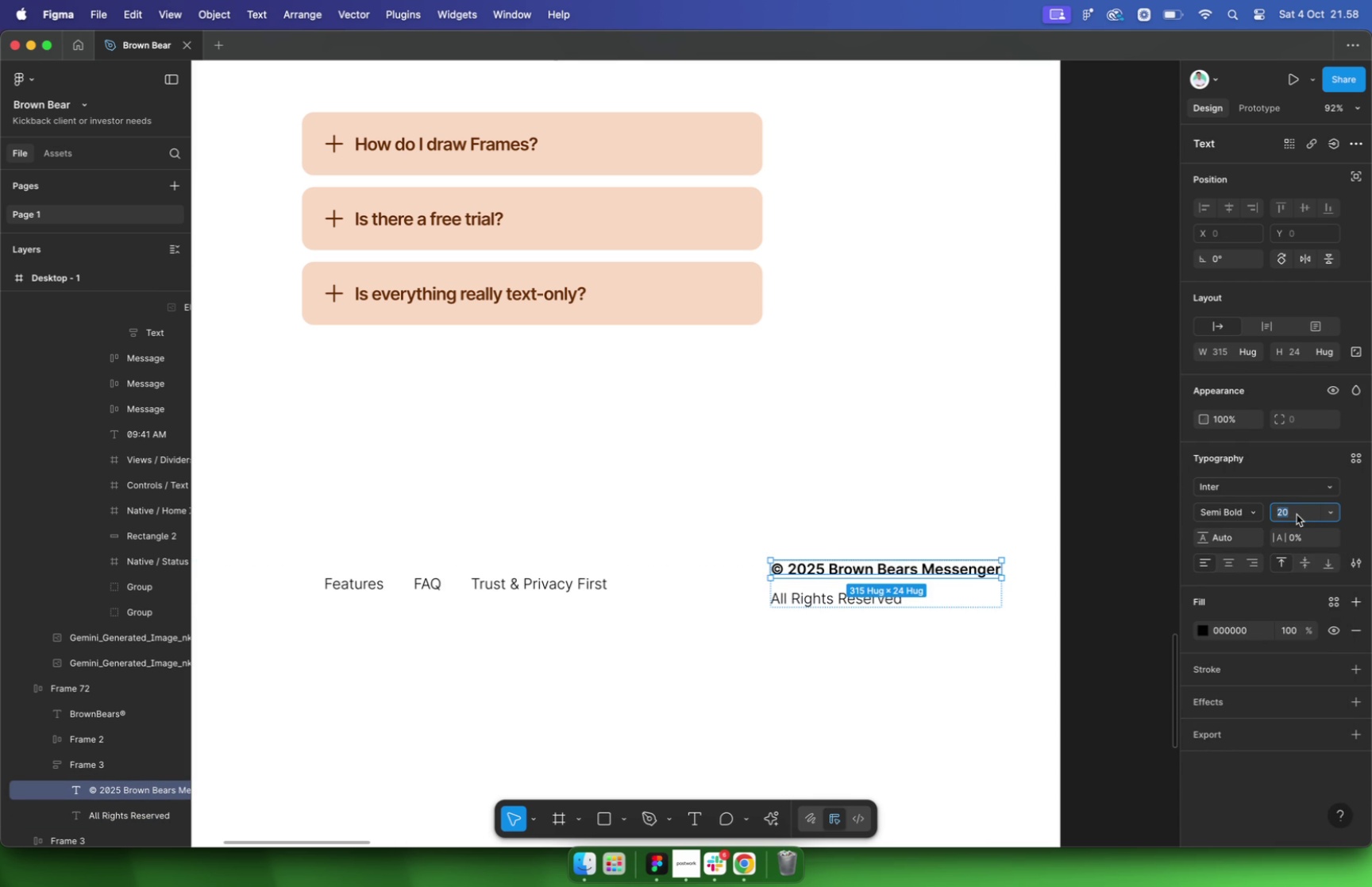 
type(18)
 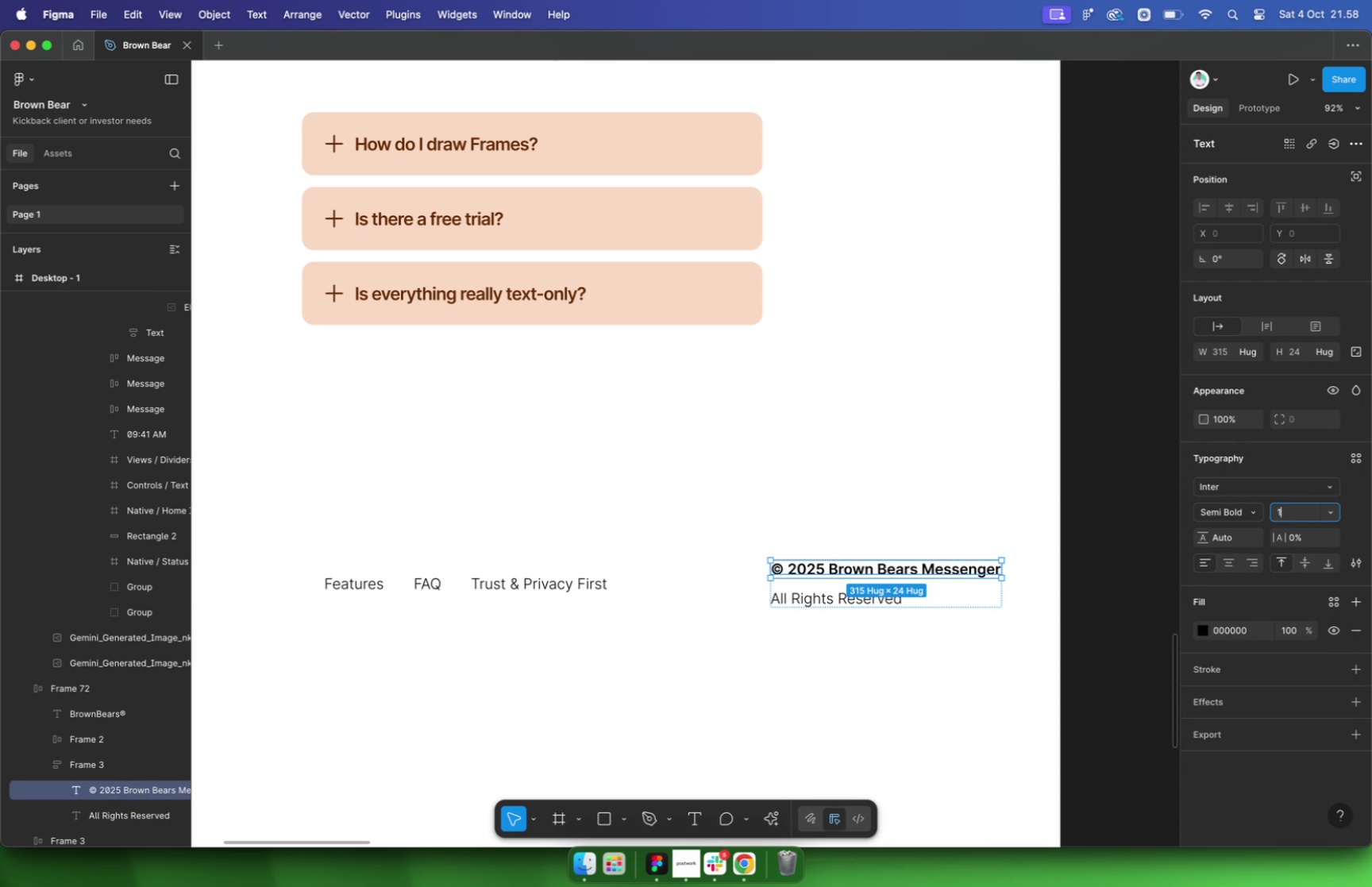 
key(Enter)